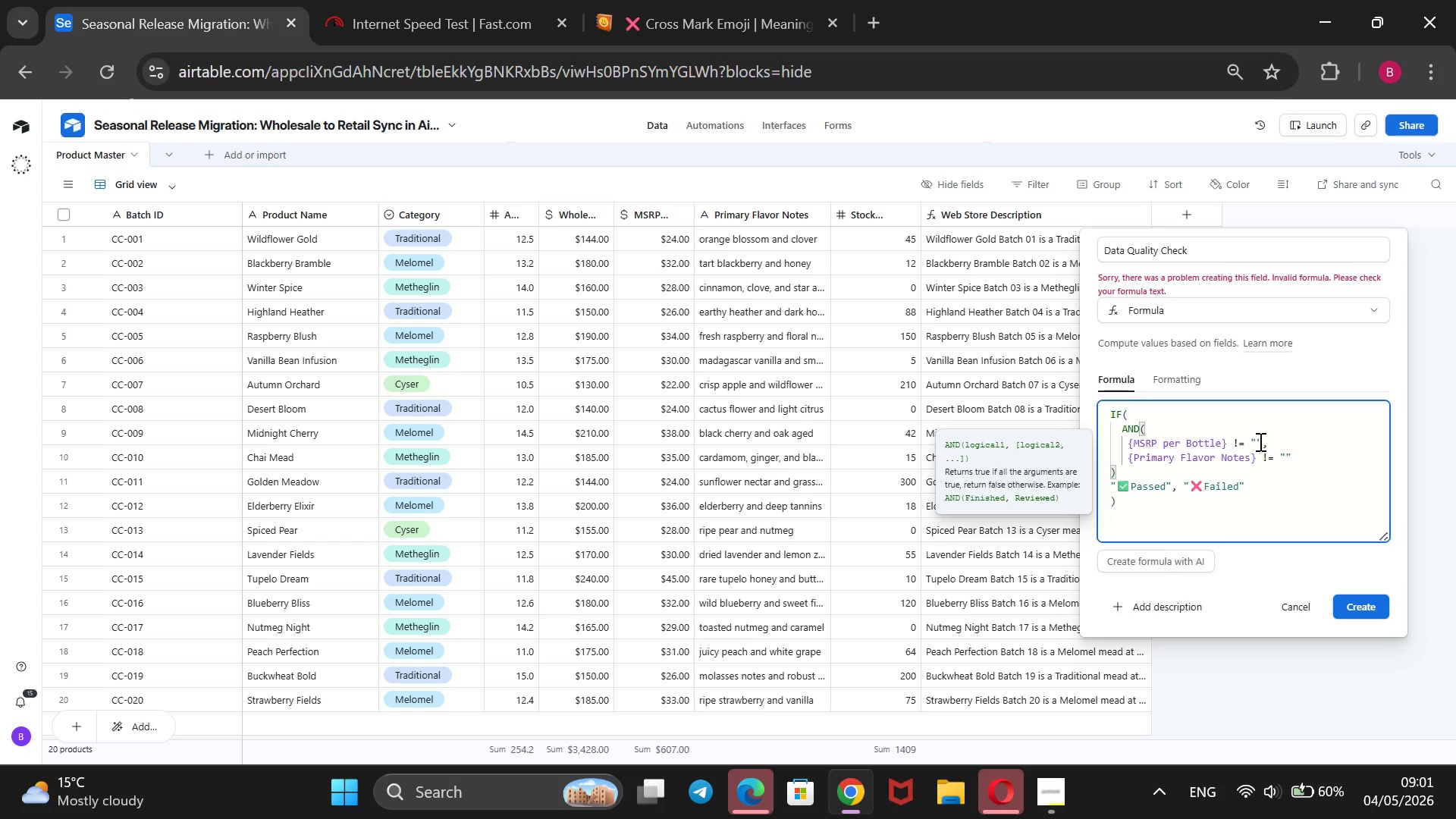 
key(Space)
 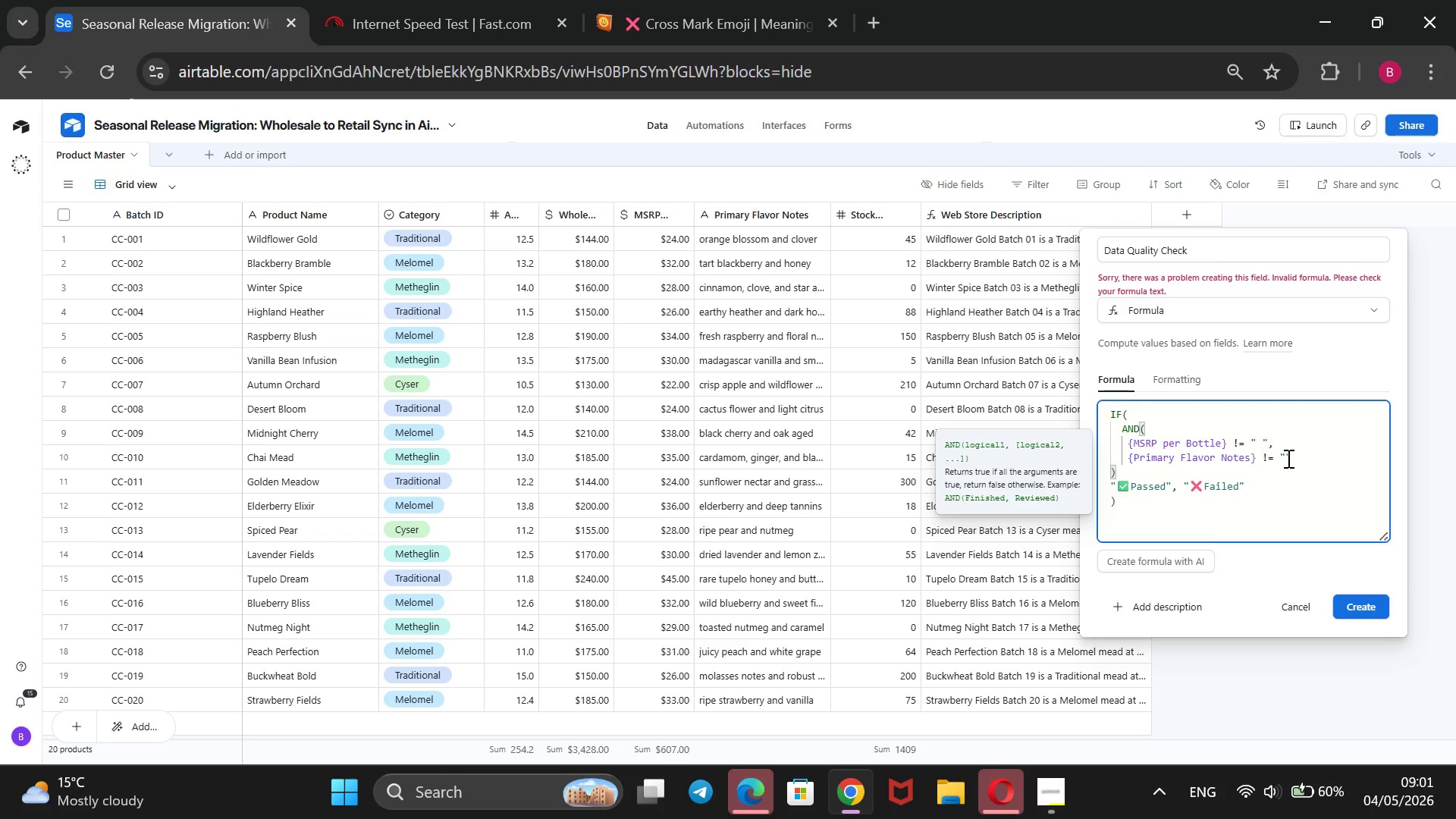 
left_click([1287, 458])
 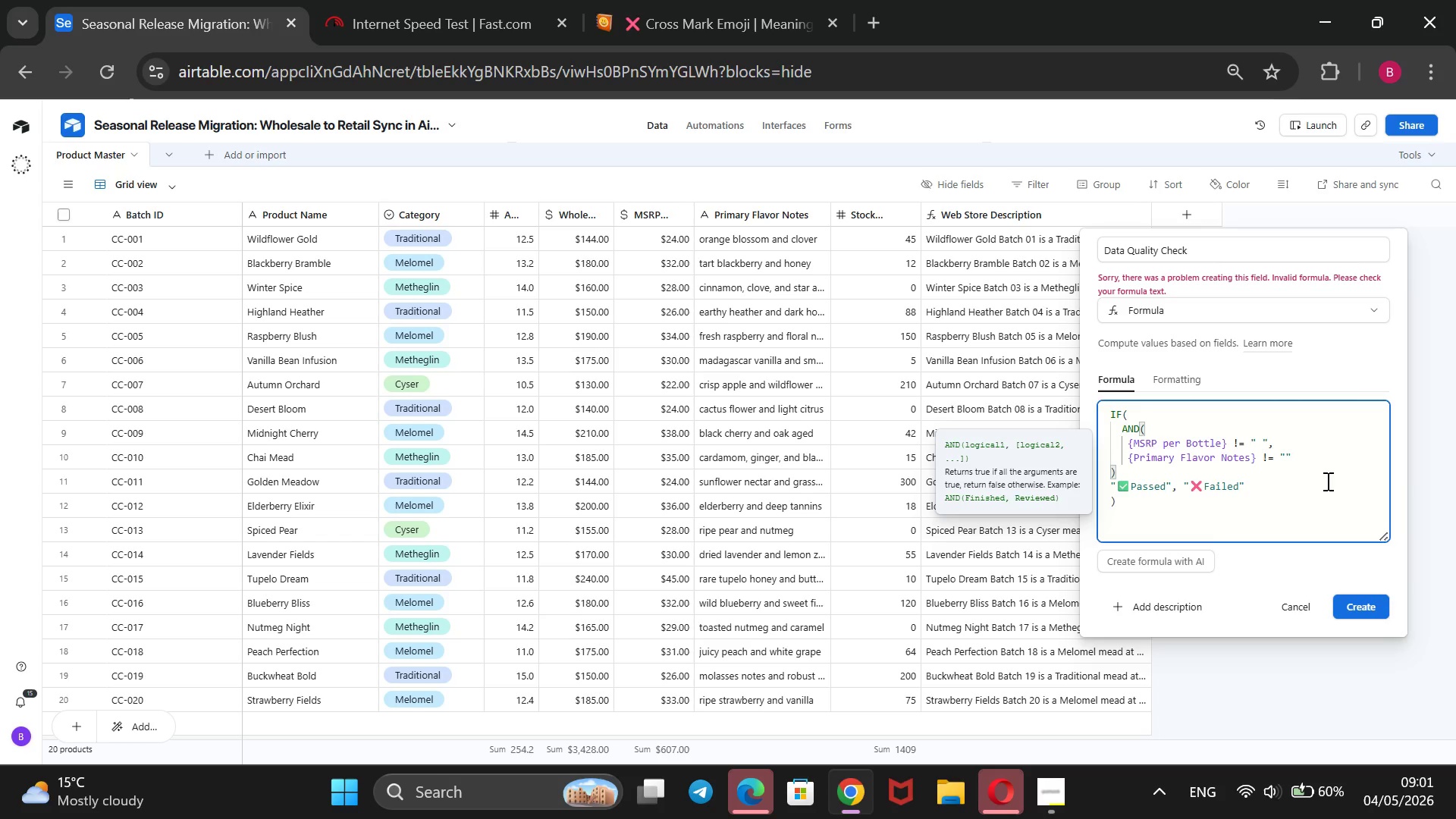 
key(Space)
 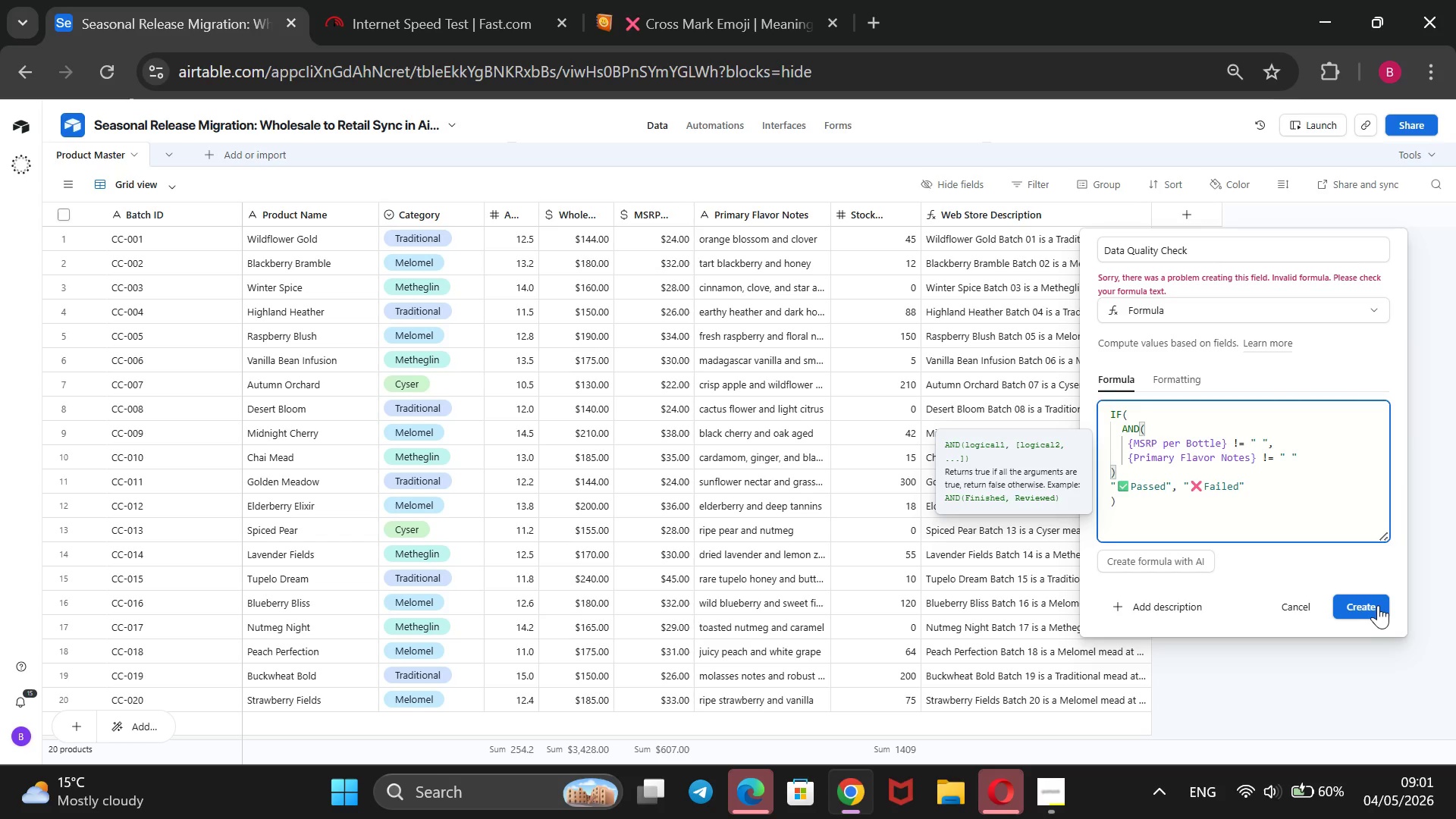 
left_click([1378, 605])
 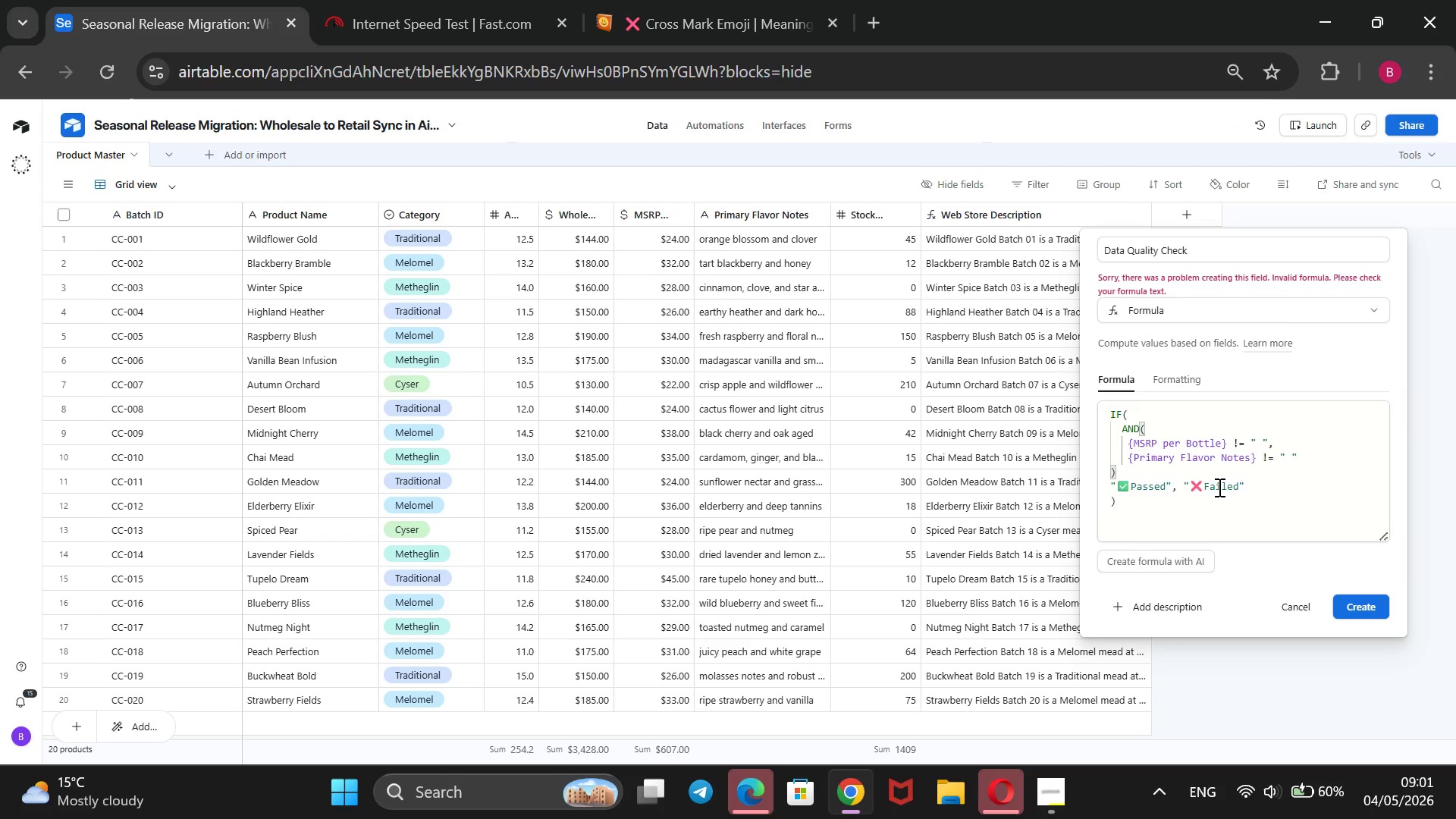 
wait(12.89)
 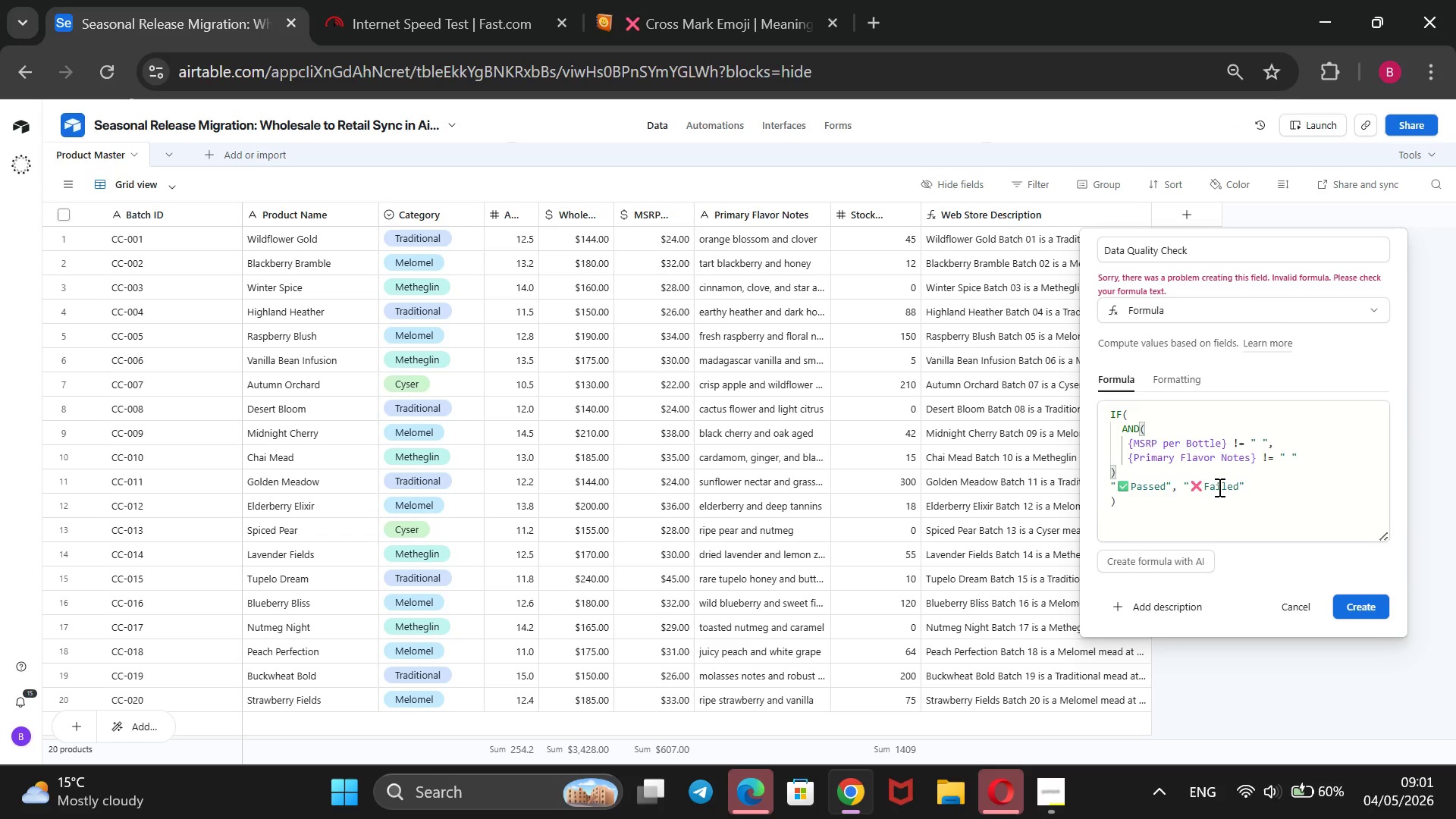 
left_click([1218, 487])
 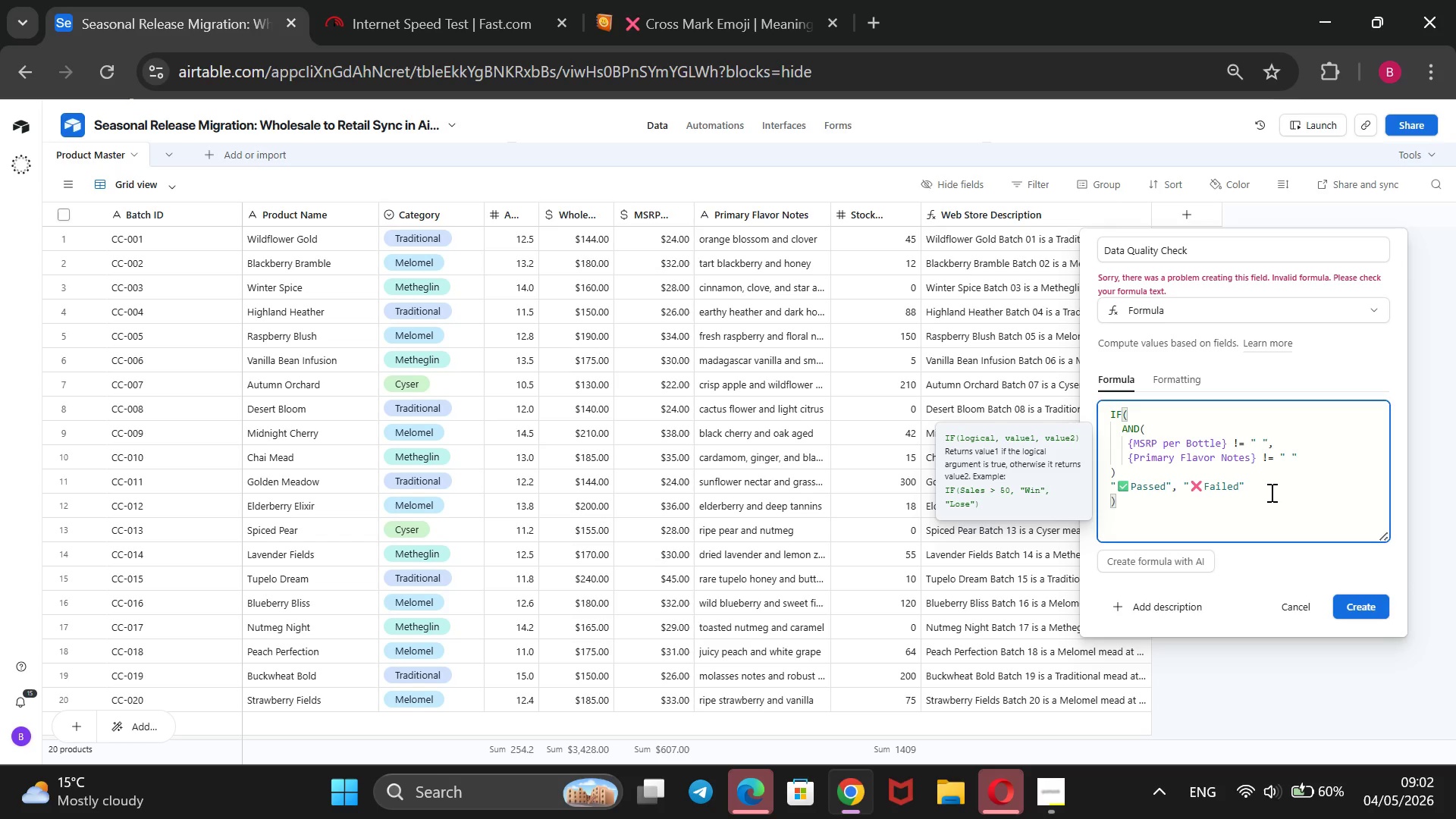 
wait(11.41)
 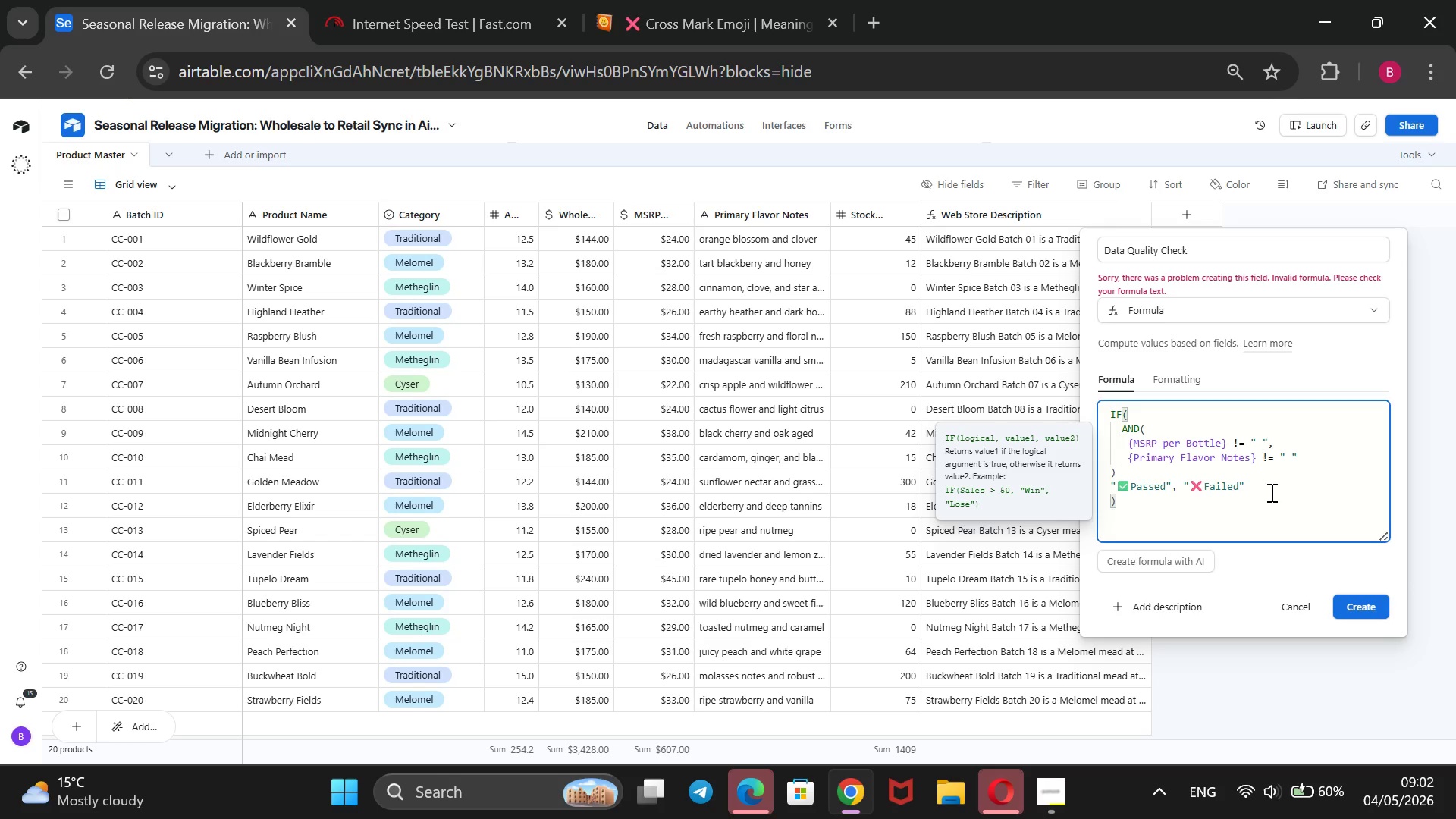 
left_click([1119, 461])
 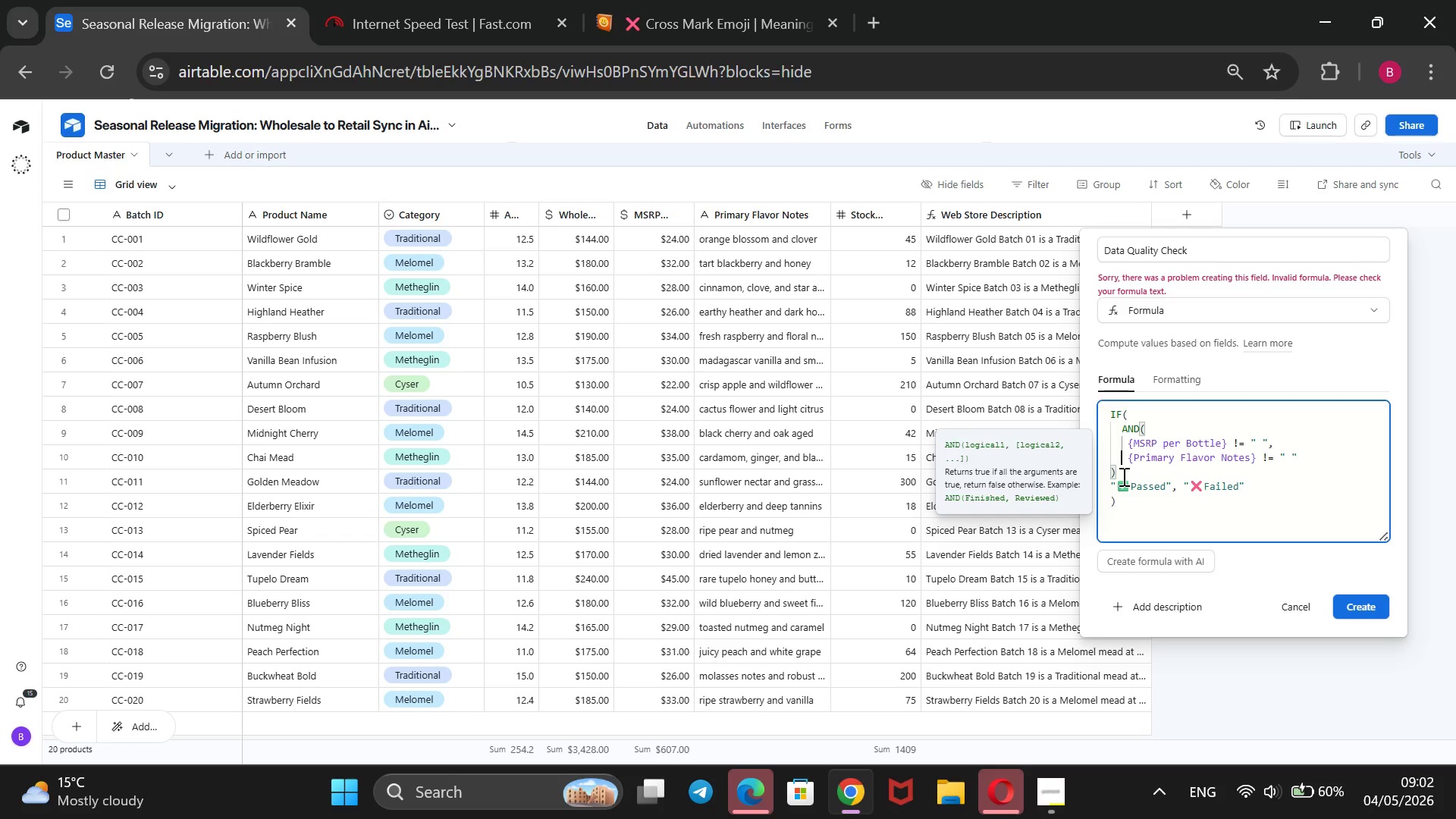 
left_click([1122, 476])
 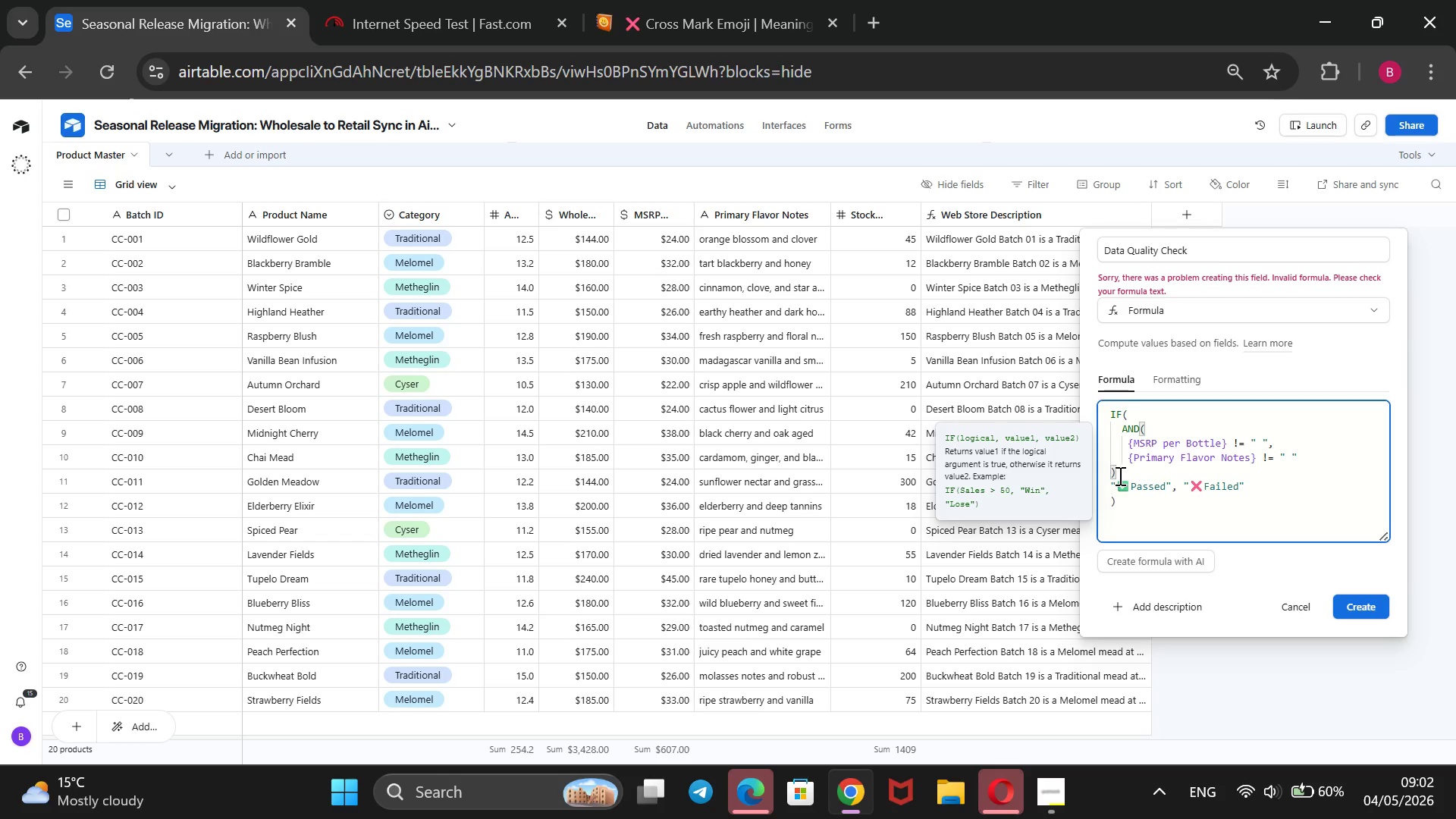 
key(Comma)
 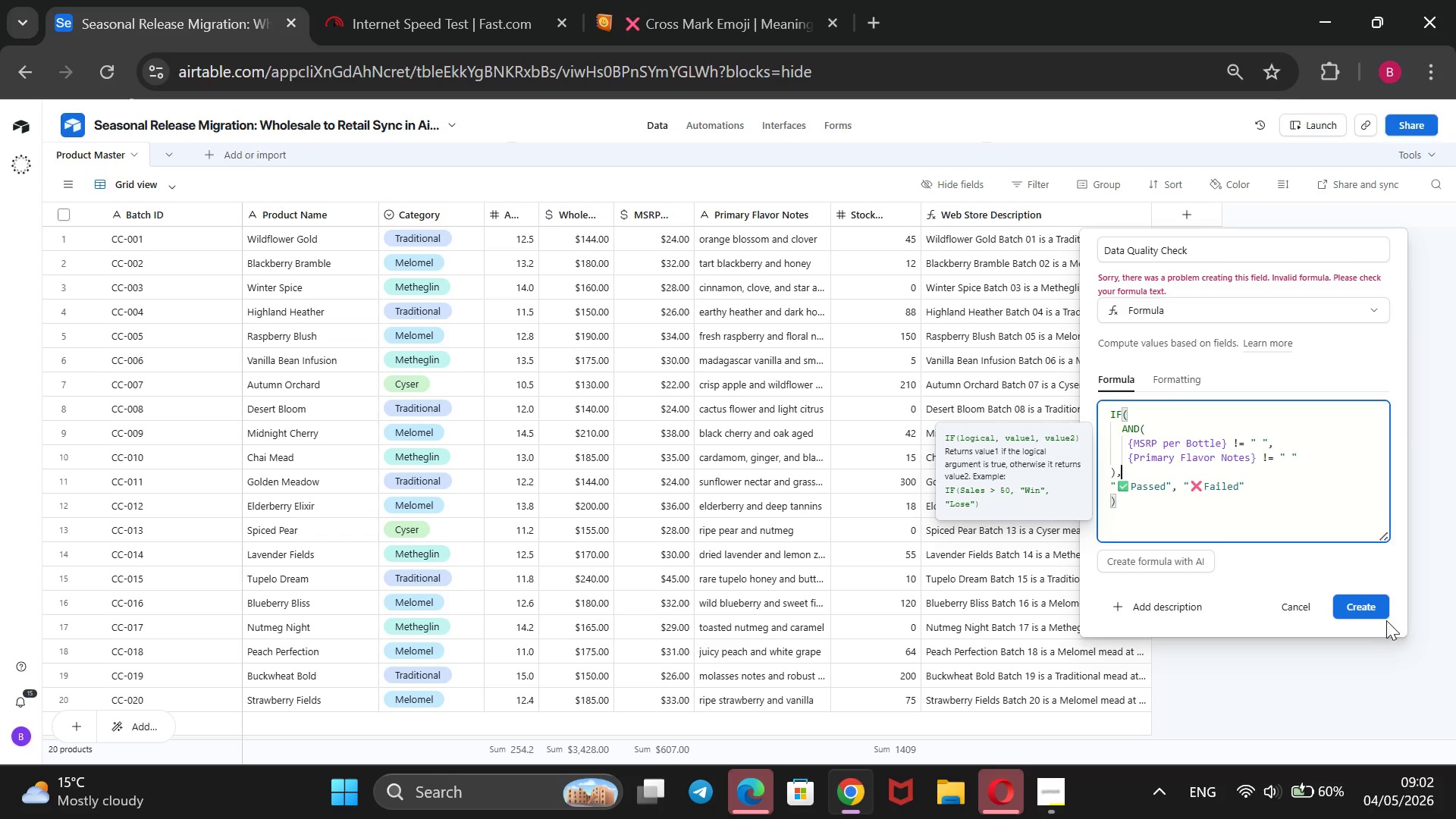 
left_click([1363, 601])